 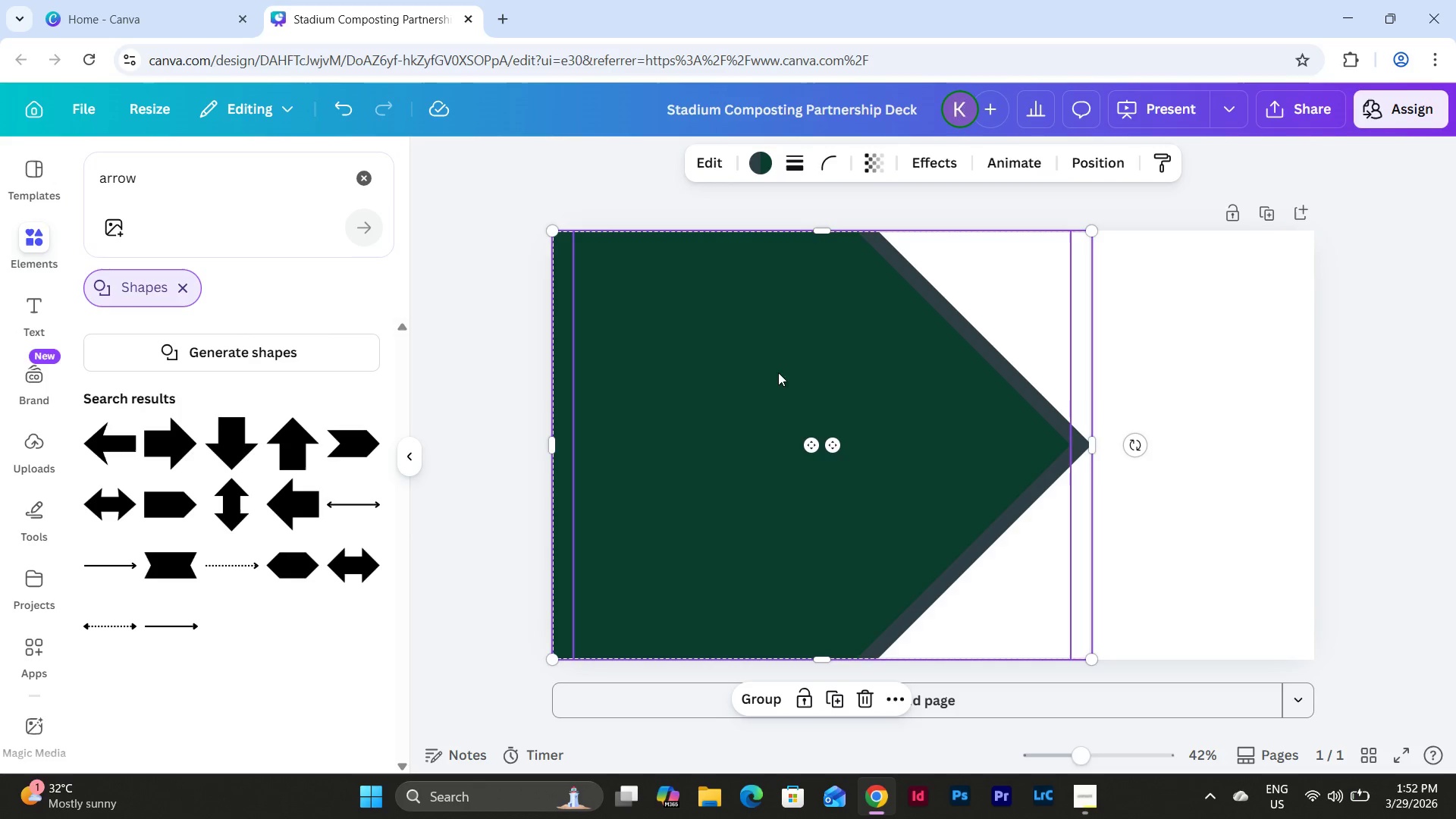 
double_click([1163, 510])
 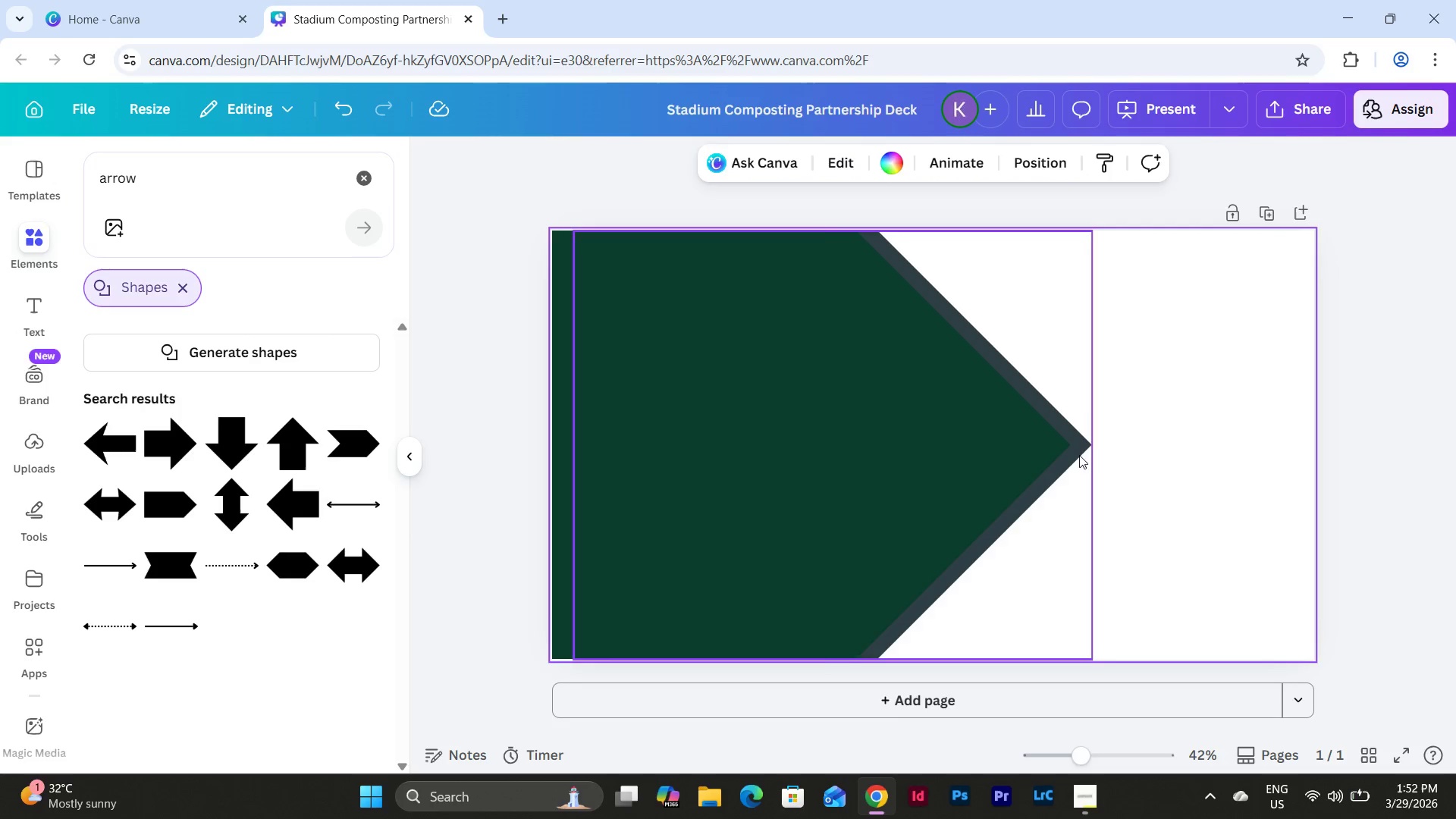 
left_click([1079, 452])
 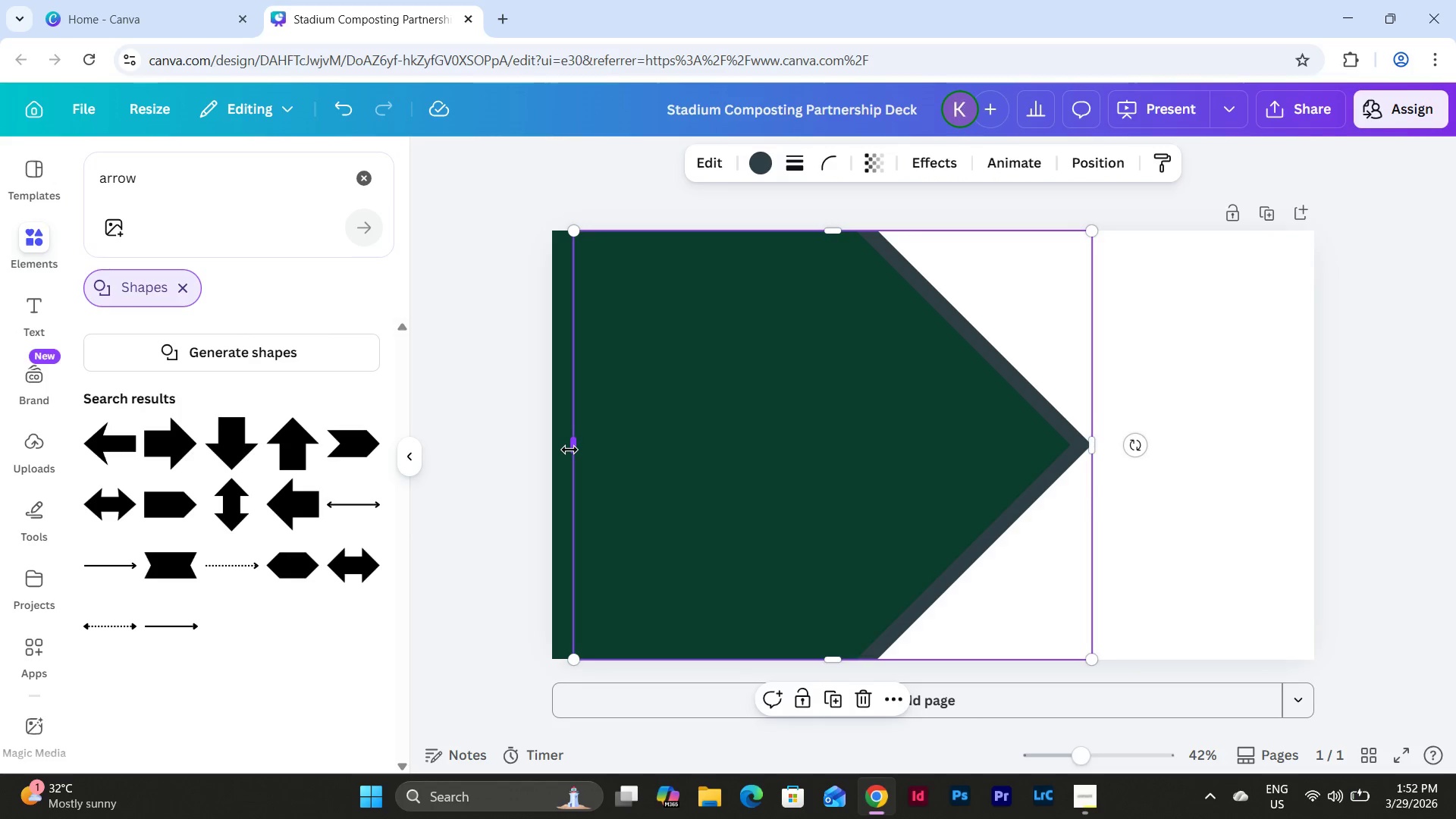 
left_click_drag(start_coordinate=[570, 450], to_coordinate=[551, 446])
 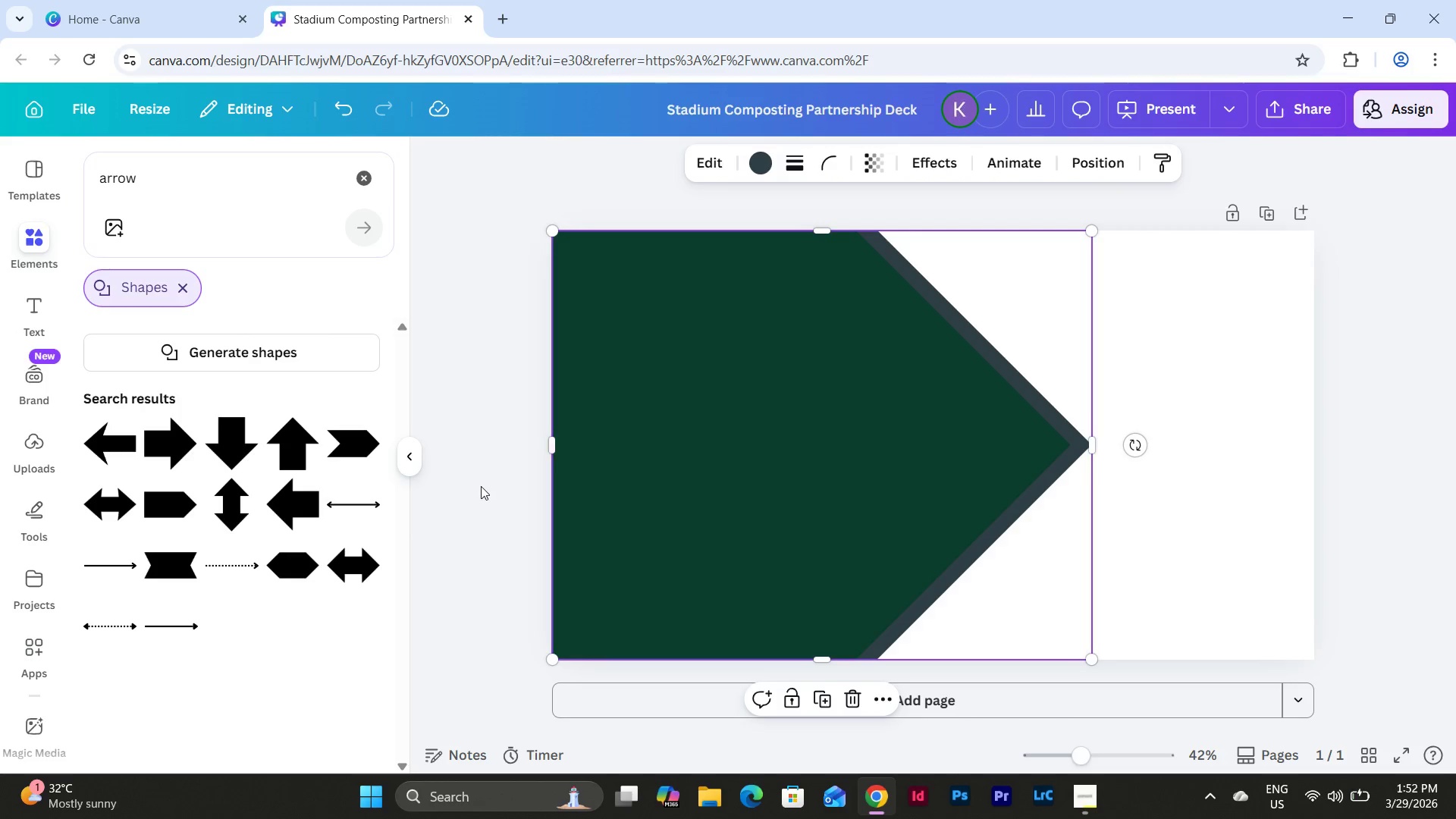 
left_click([481, 486])
 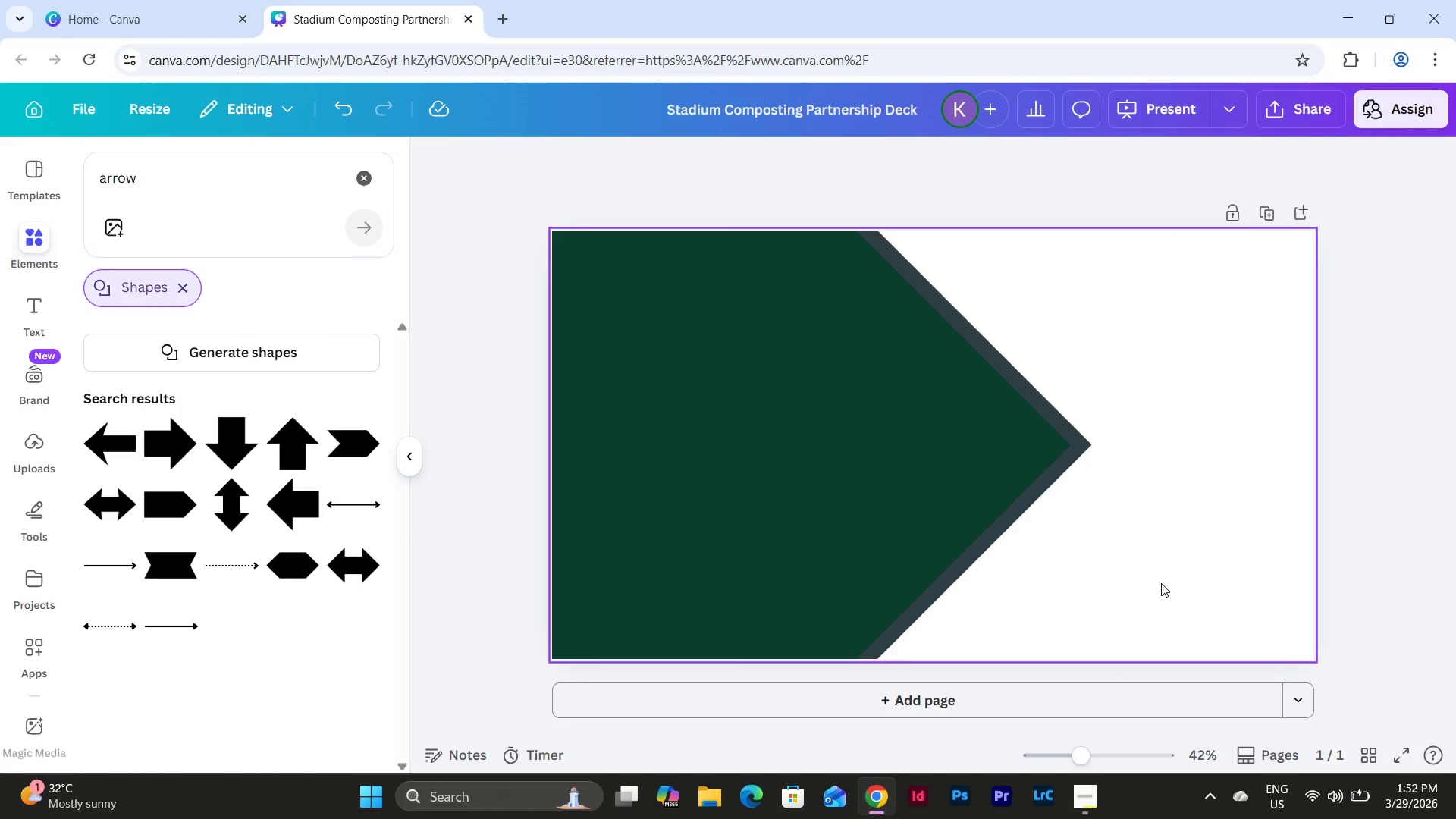 
left_click_drag(start_coordinate=[1164, 583], to_coordinate=[739, 403])
 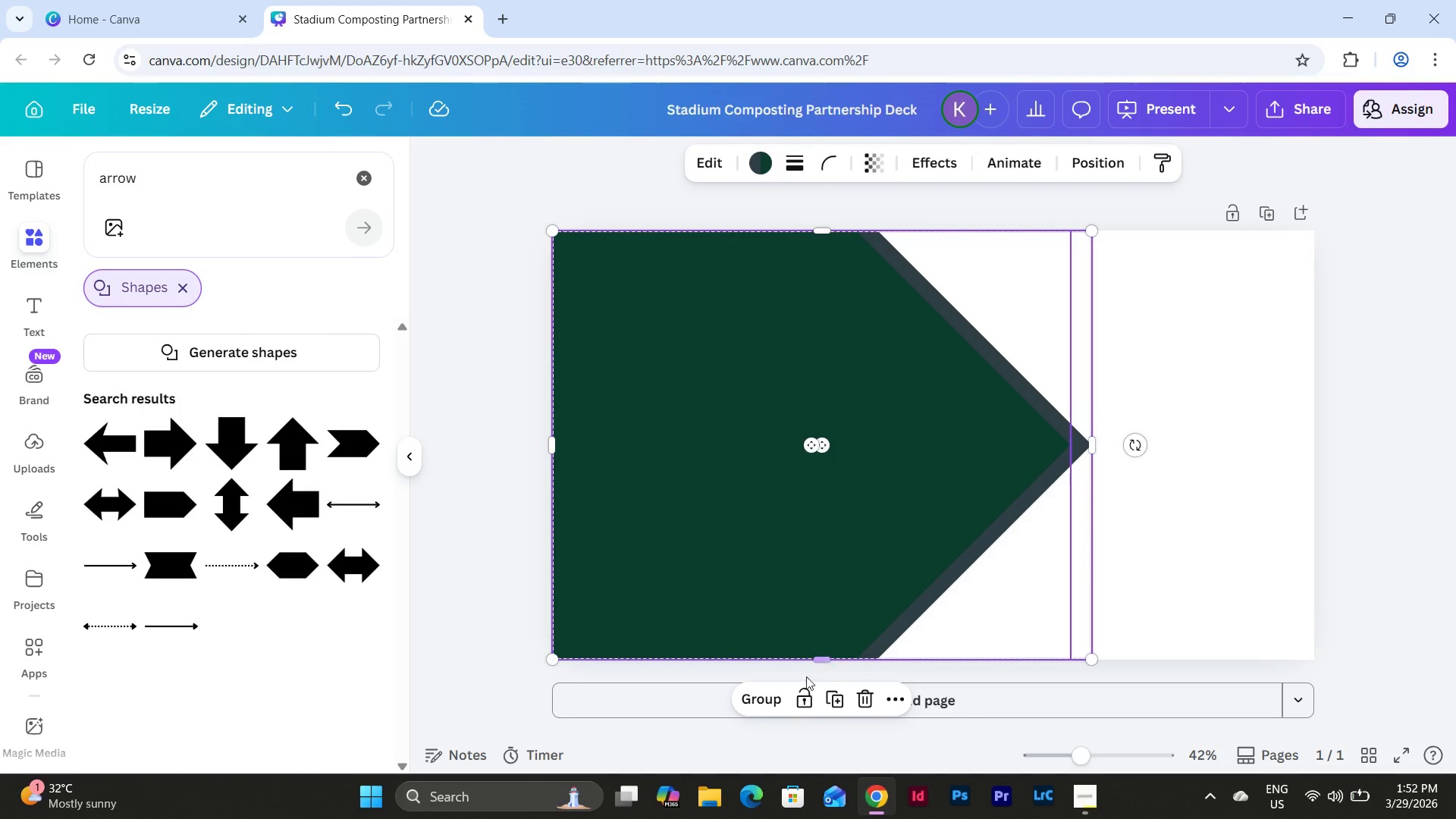 
left_click([804, 695])